 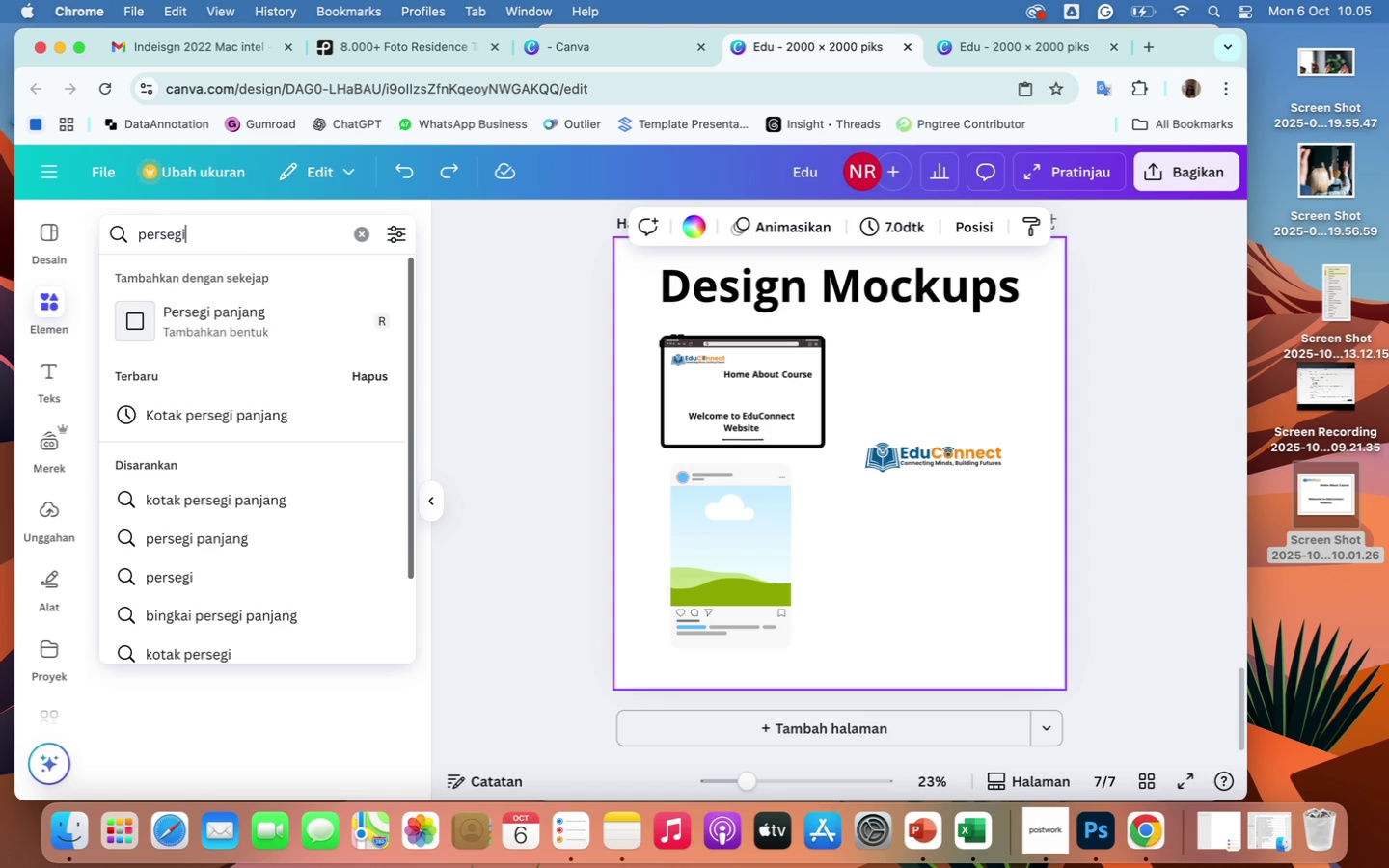 
key(Enter)
 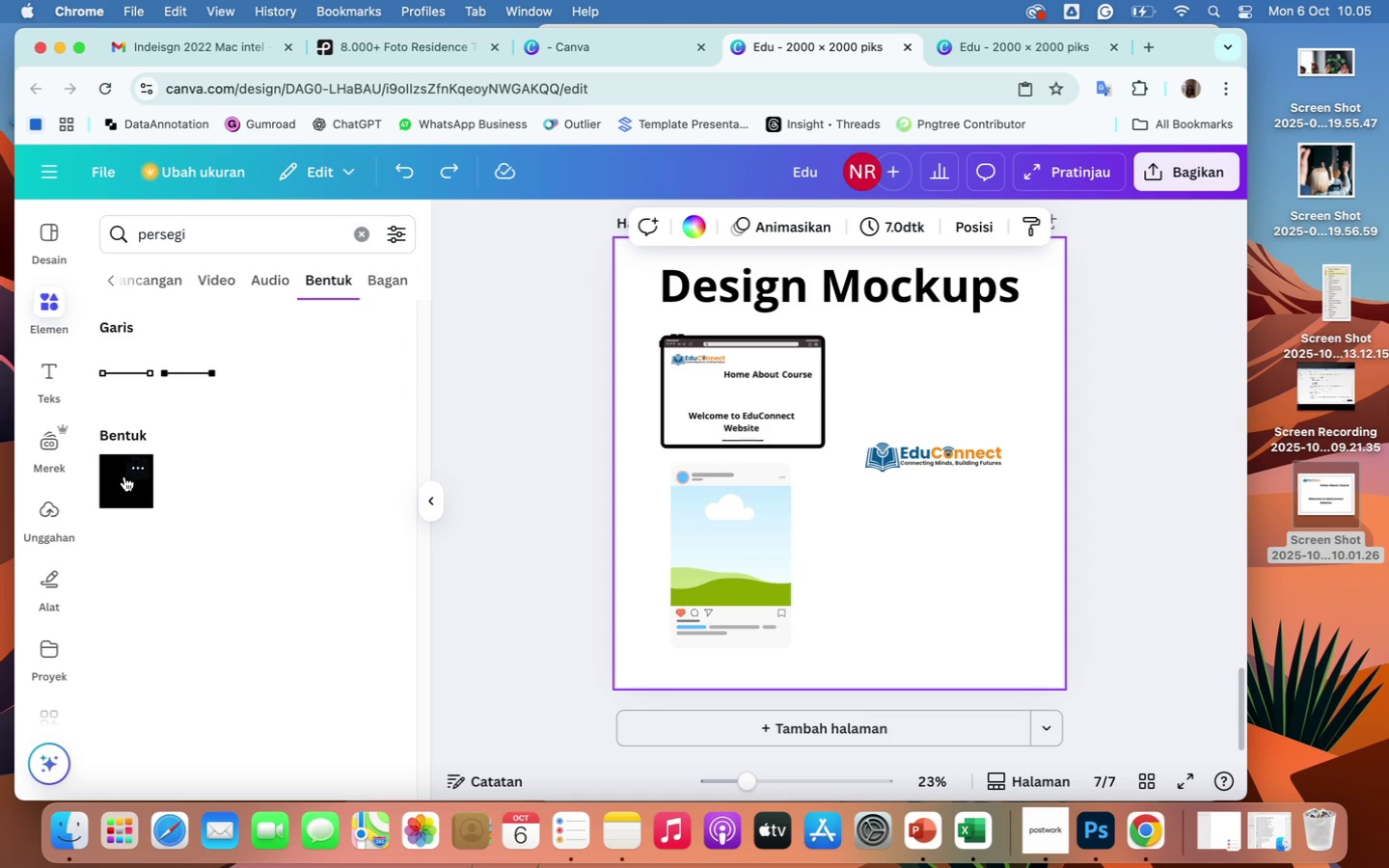 
left_click([124, 477])
 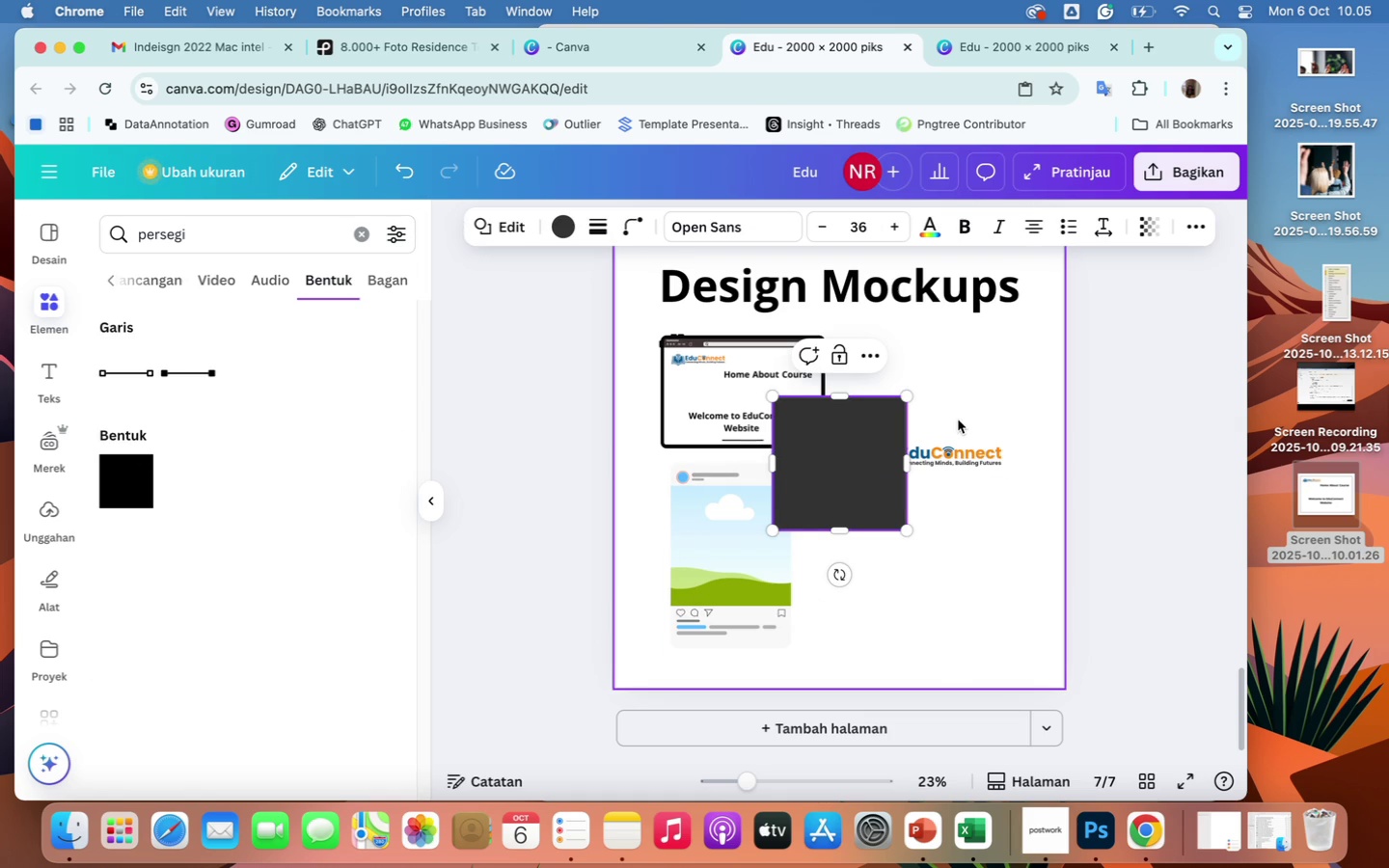 
left_click([974, 410])
 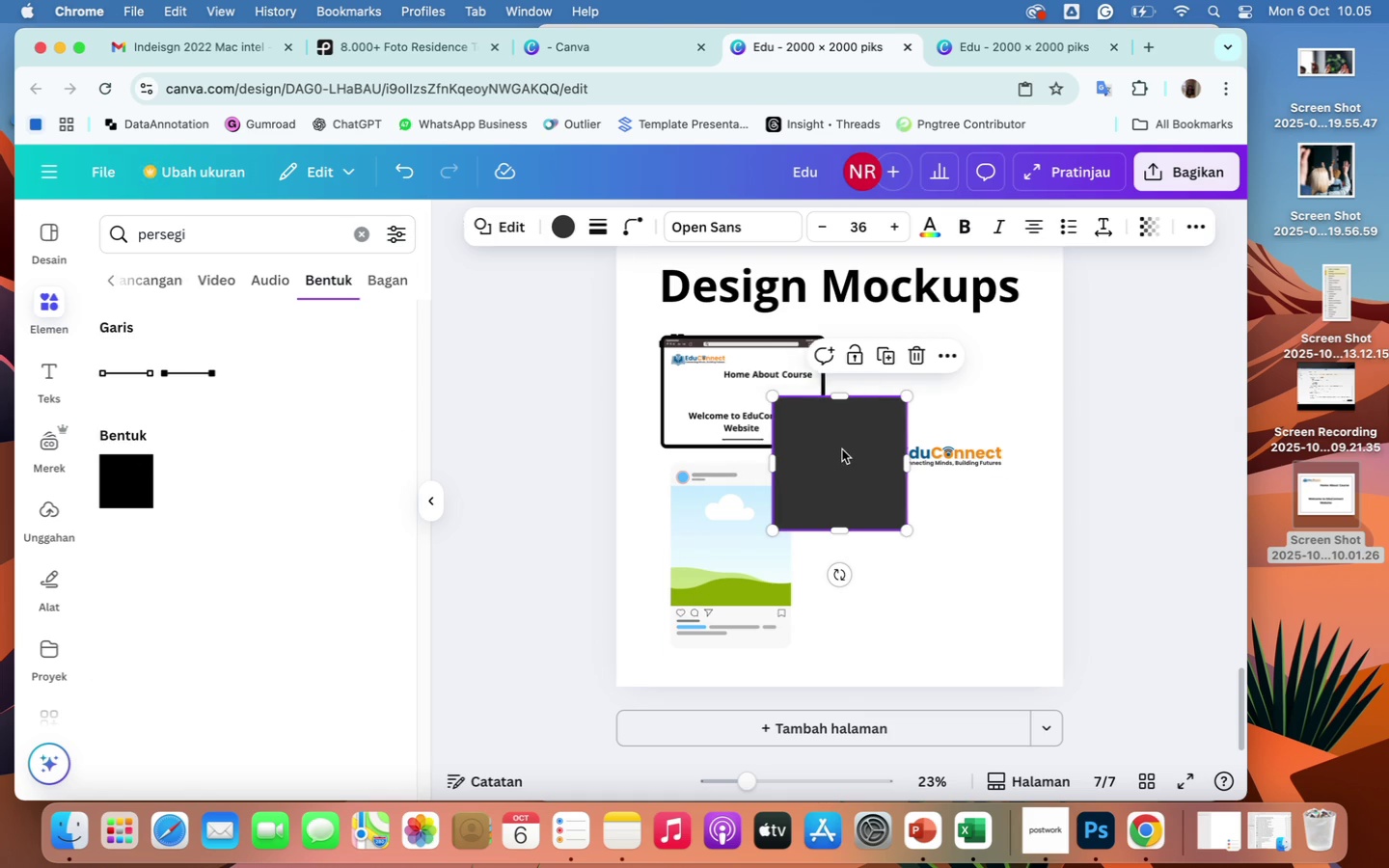 
left_click([842, 449])
 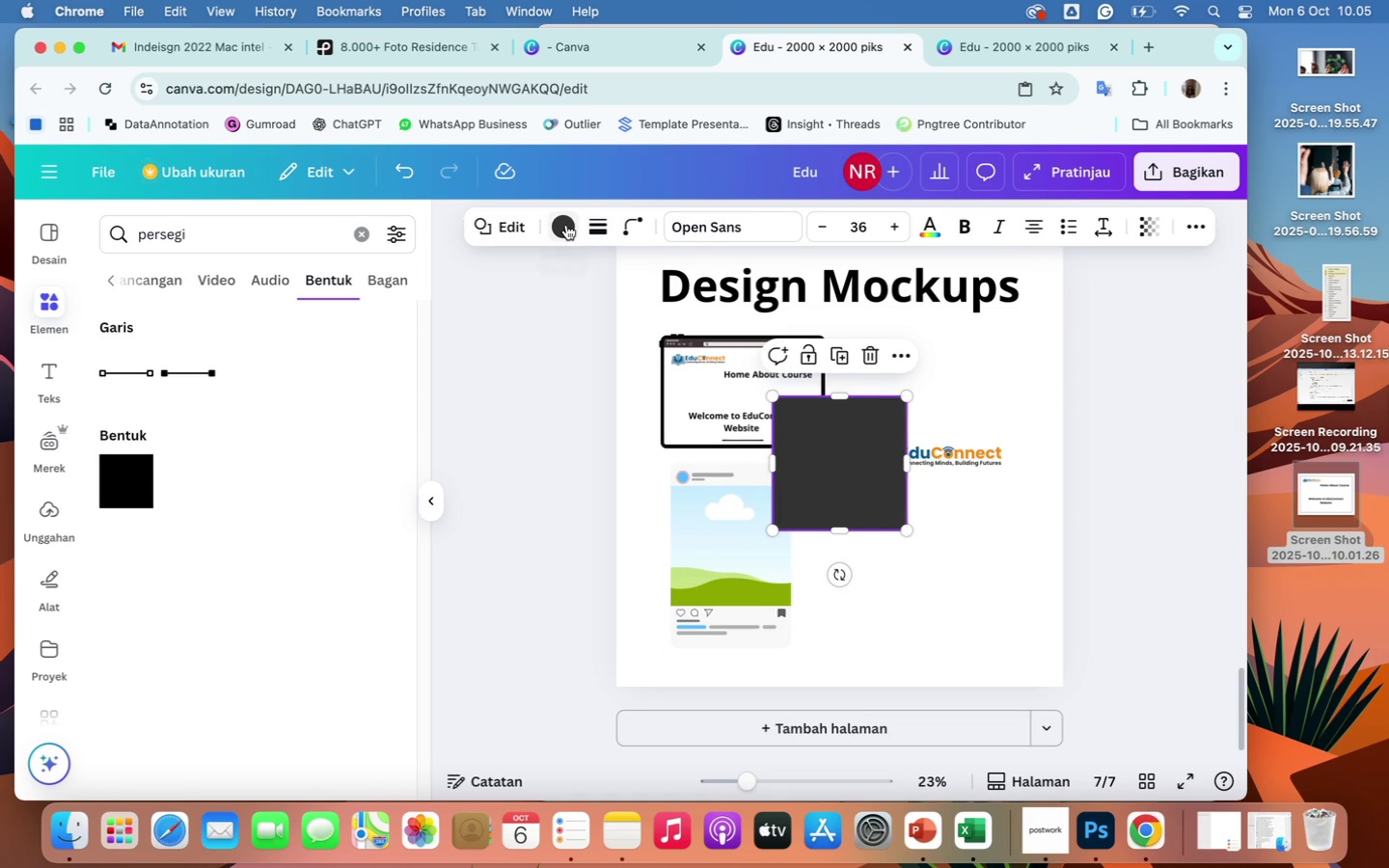 
left_click([566, 225])